 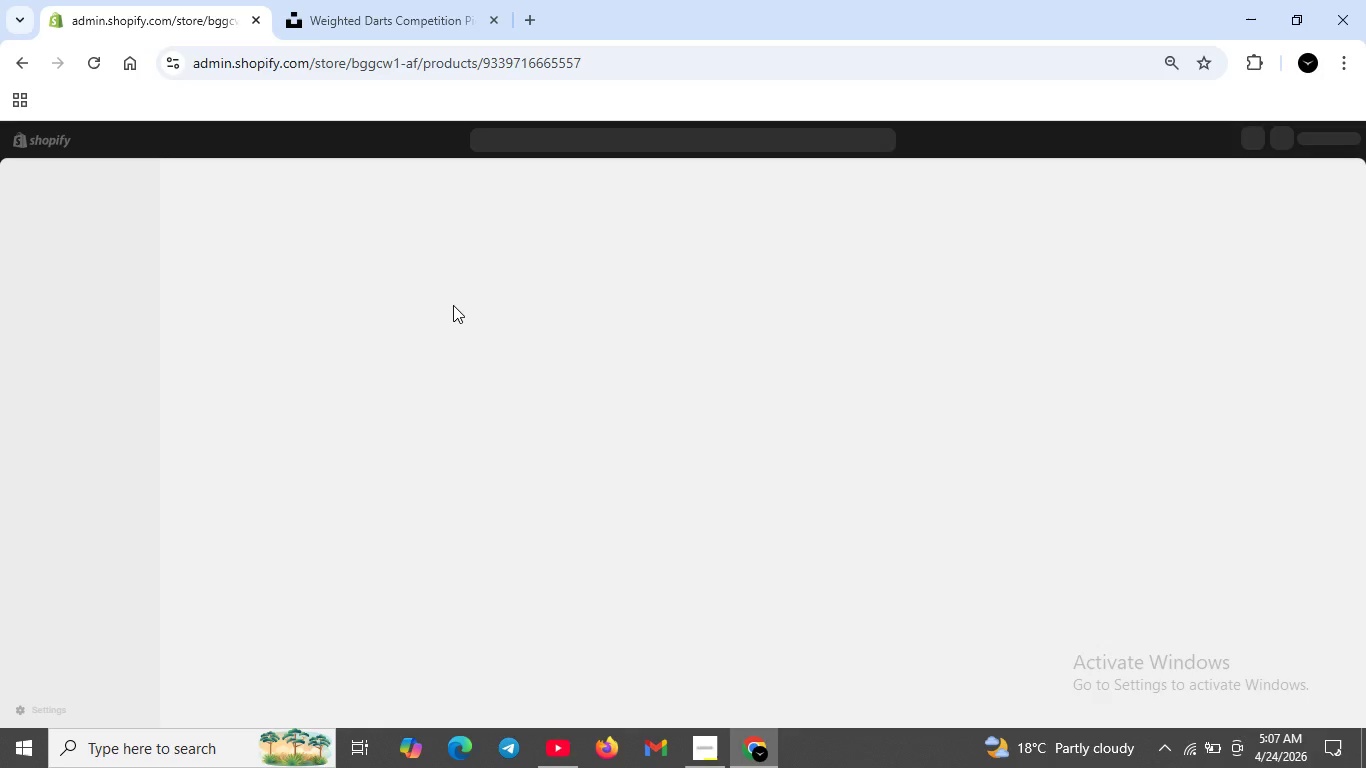 
scroll: coordinate [452, 305], scroll_direction: none, amount: 0.0
 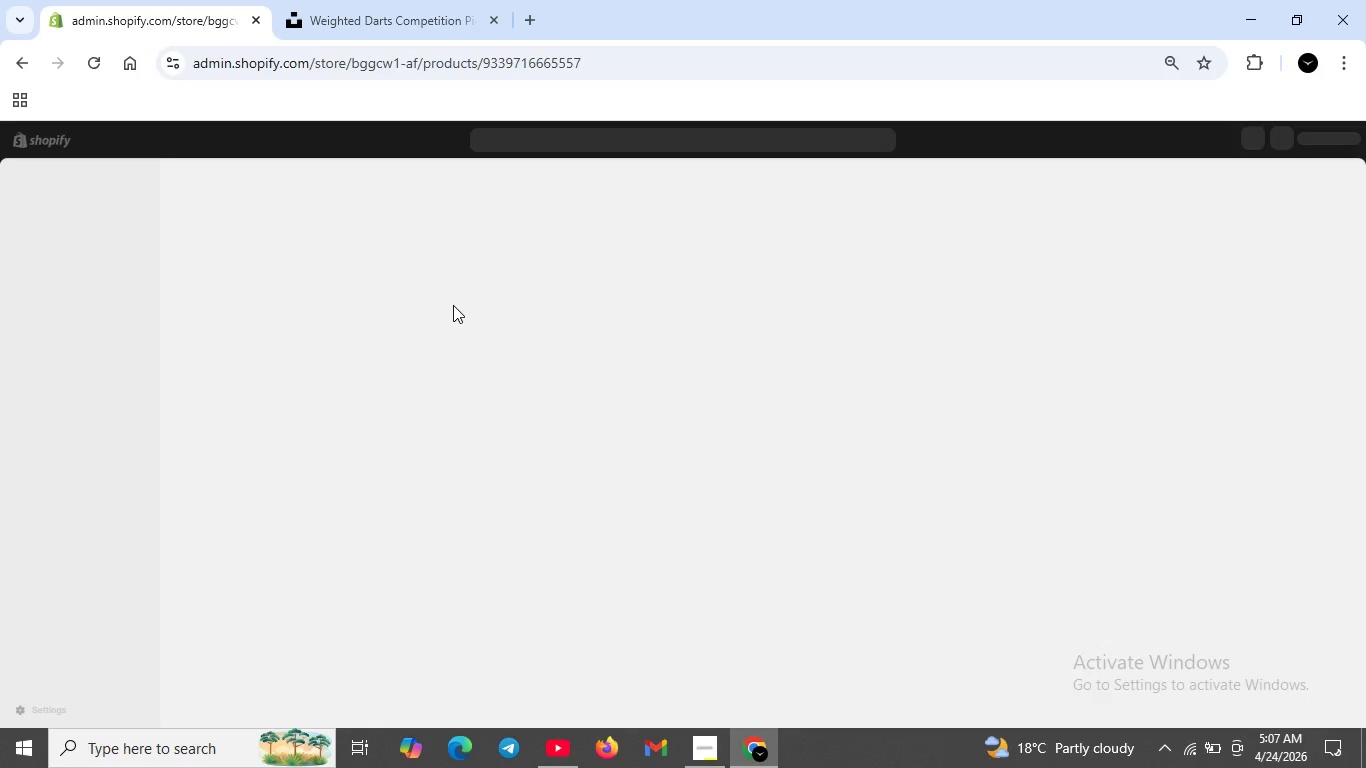 
wait(6.59)
 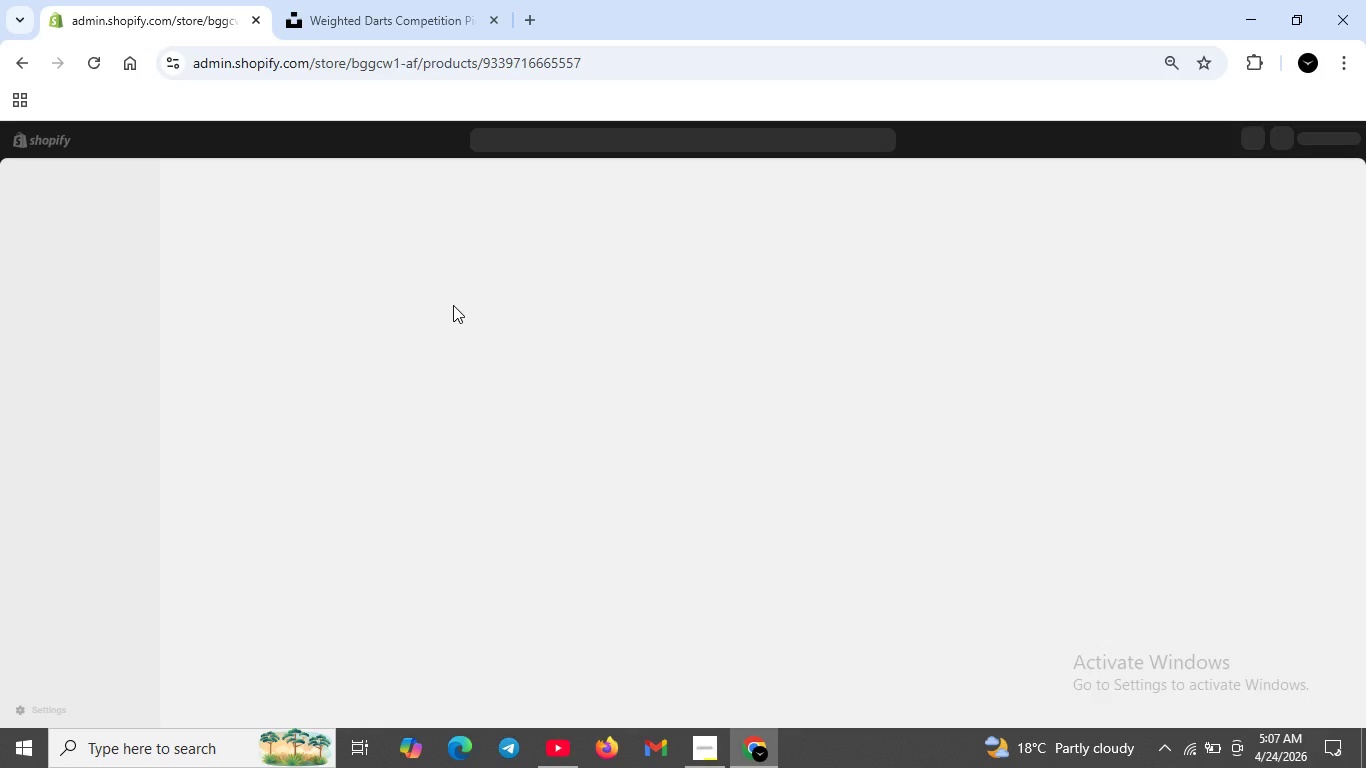 
scroll: coordinate [452, 305], scroll_direction: up, amount: 3.0
 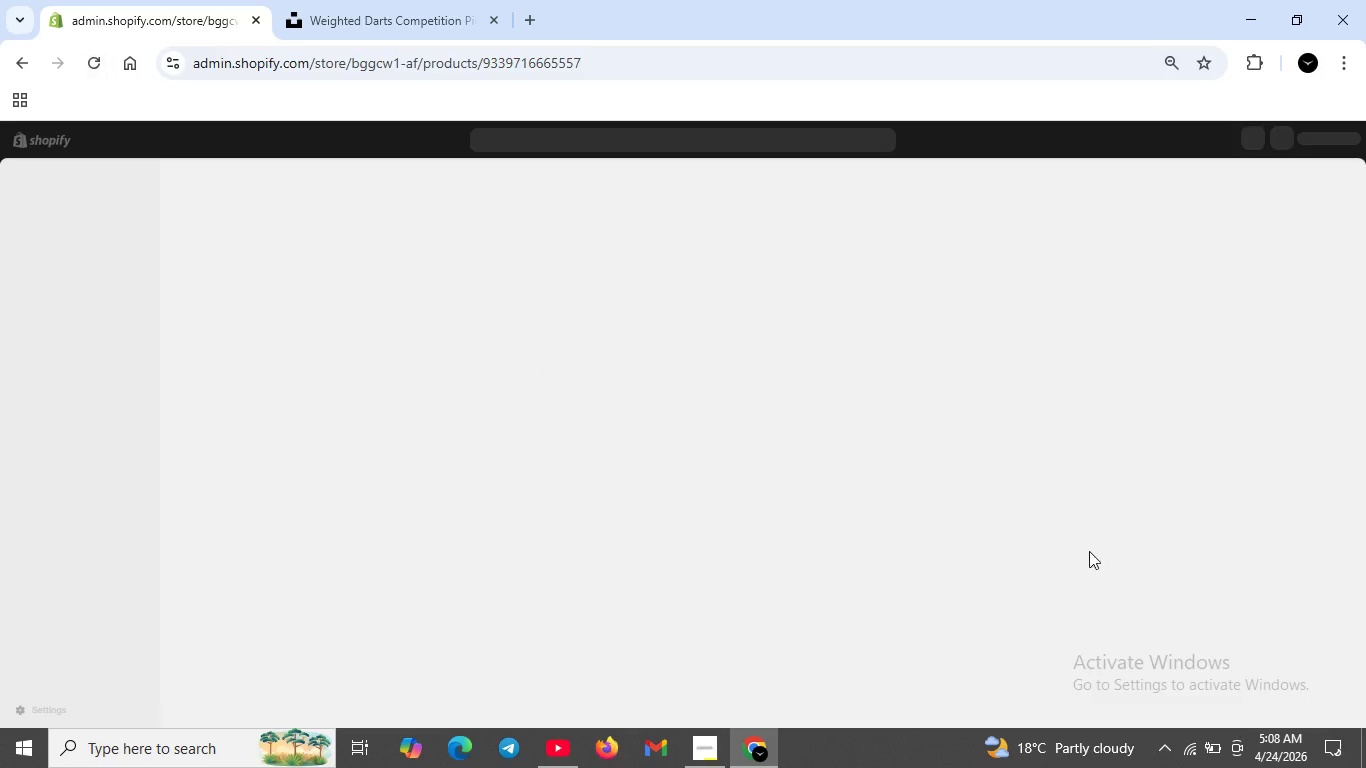 
mouse_move([1153, 718])
 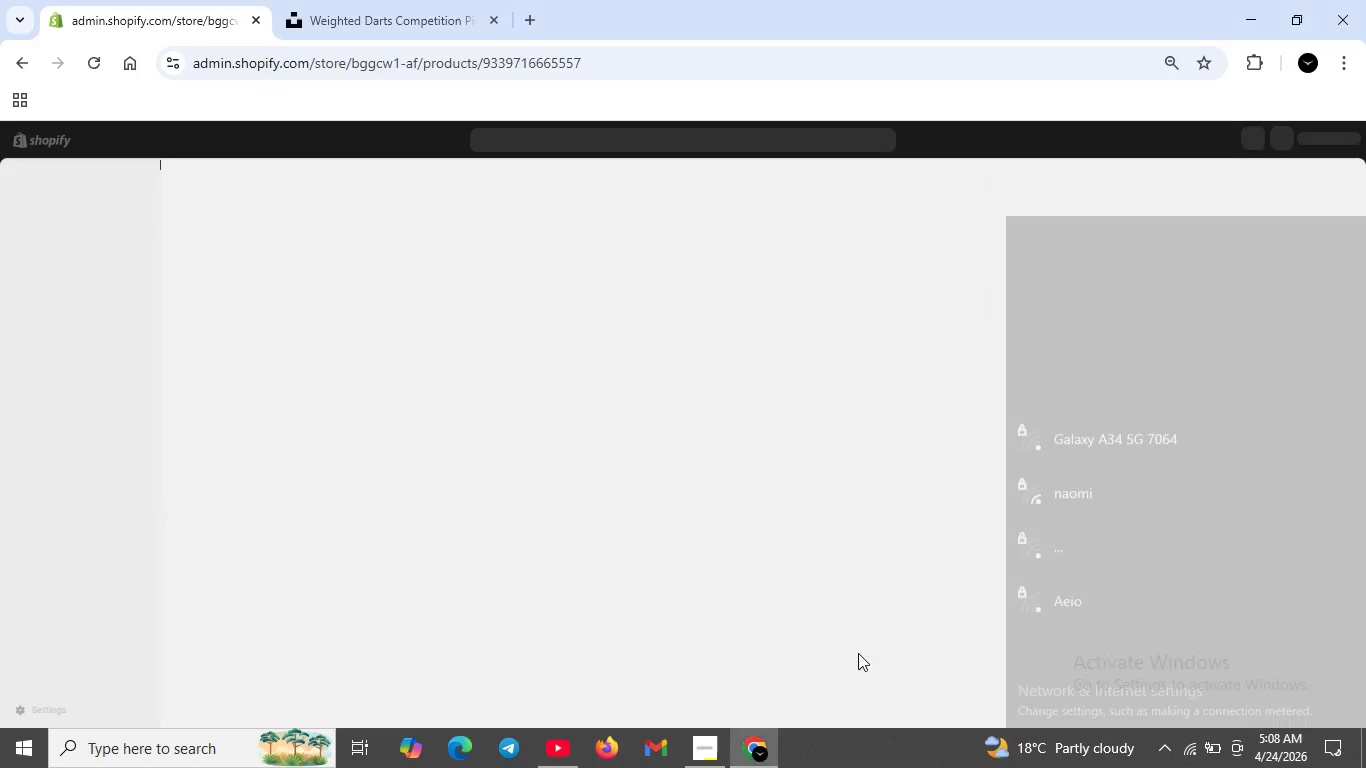 
left_click([904, 585])
 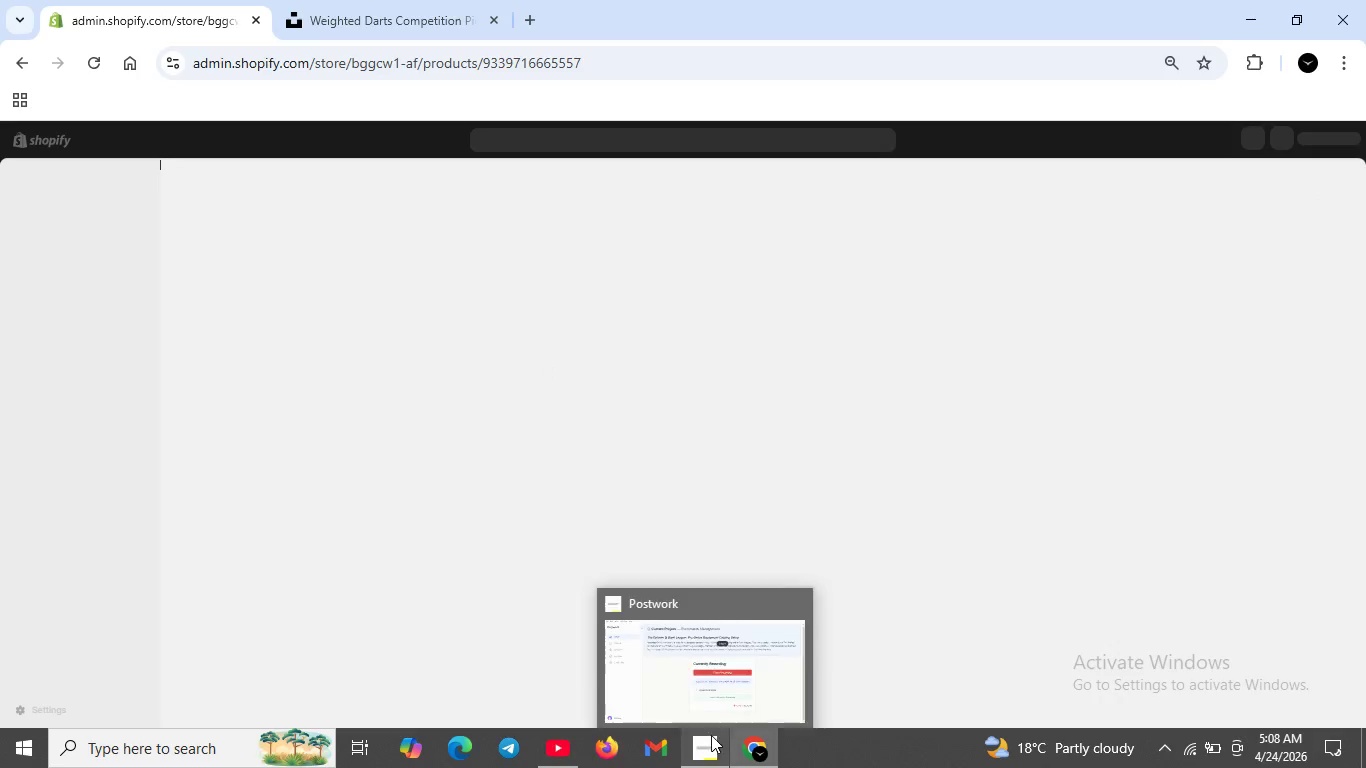 
left_click([710, 735])